 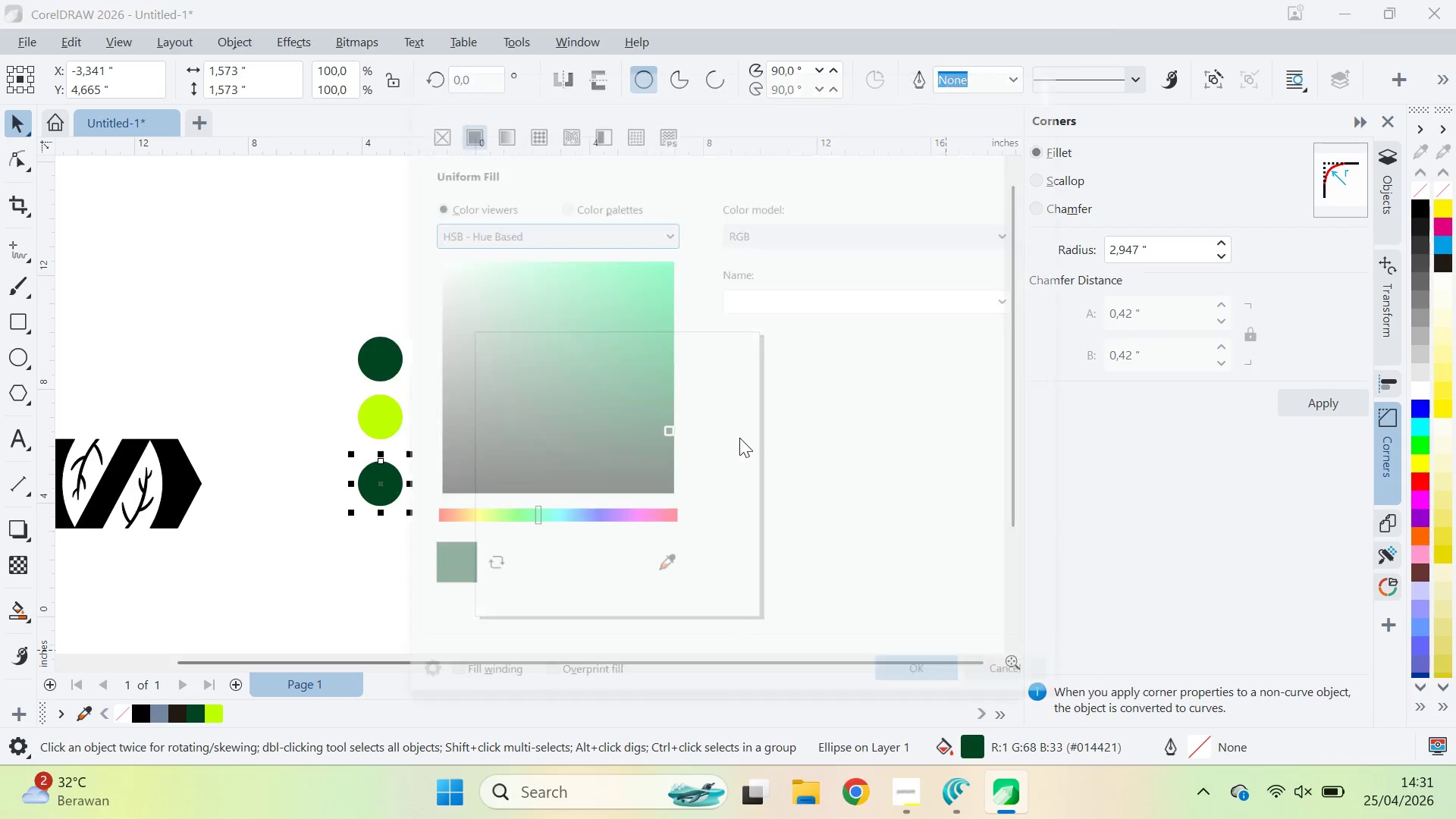 
left_click_drag(start_coordinate=[811, 452], to_coordinate=[547, 455])
 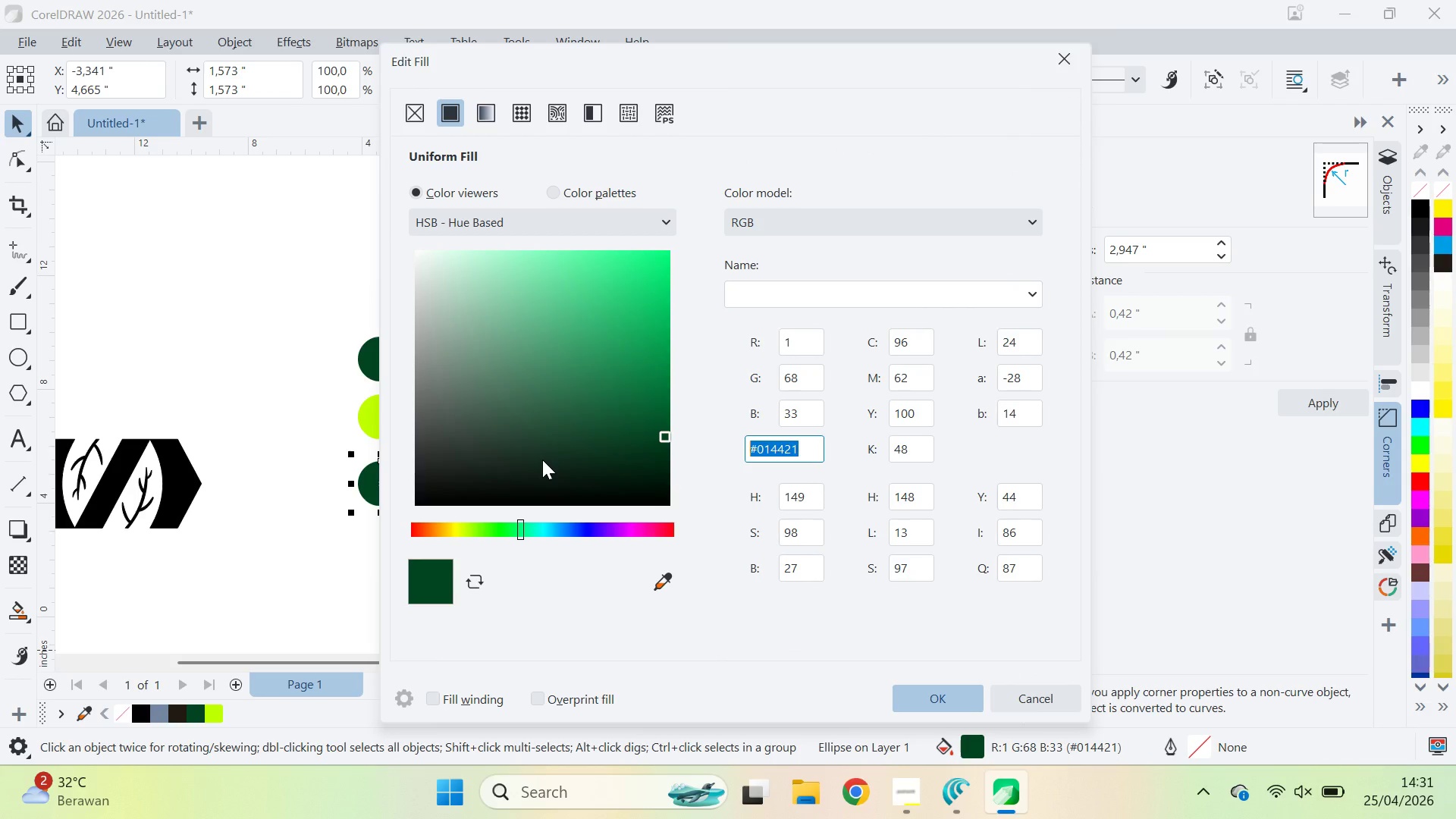 
type(fbf9f4)
 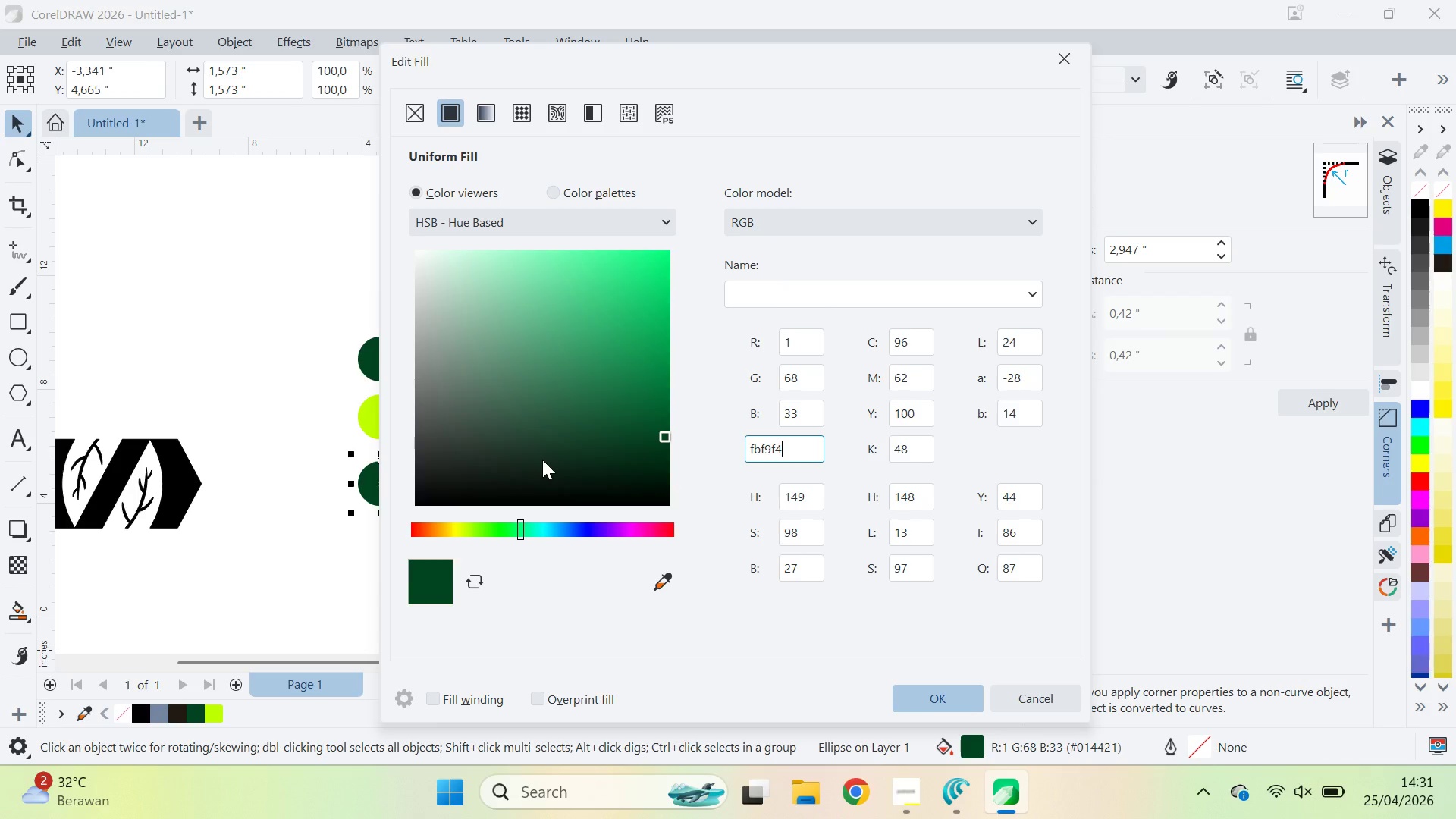 
key(Enter)
 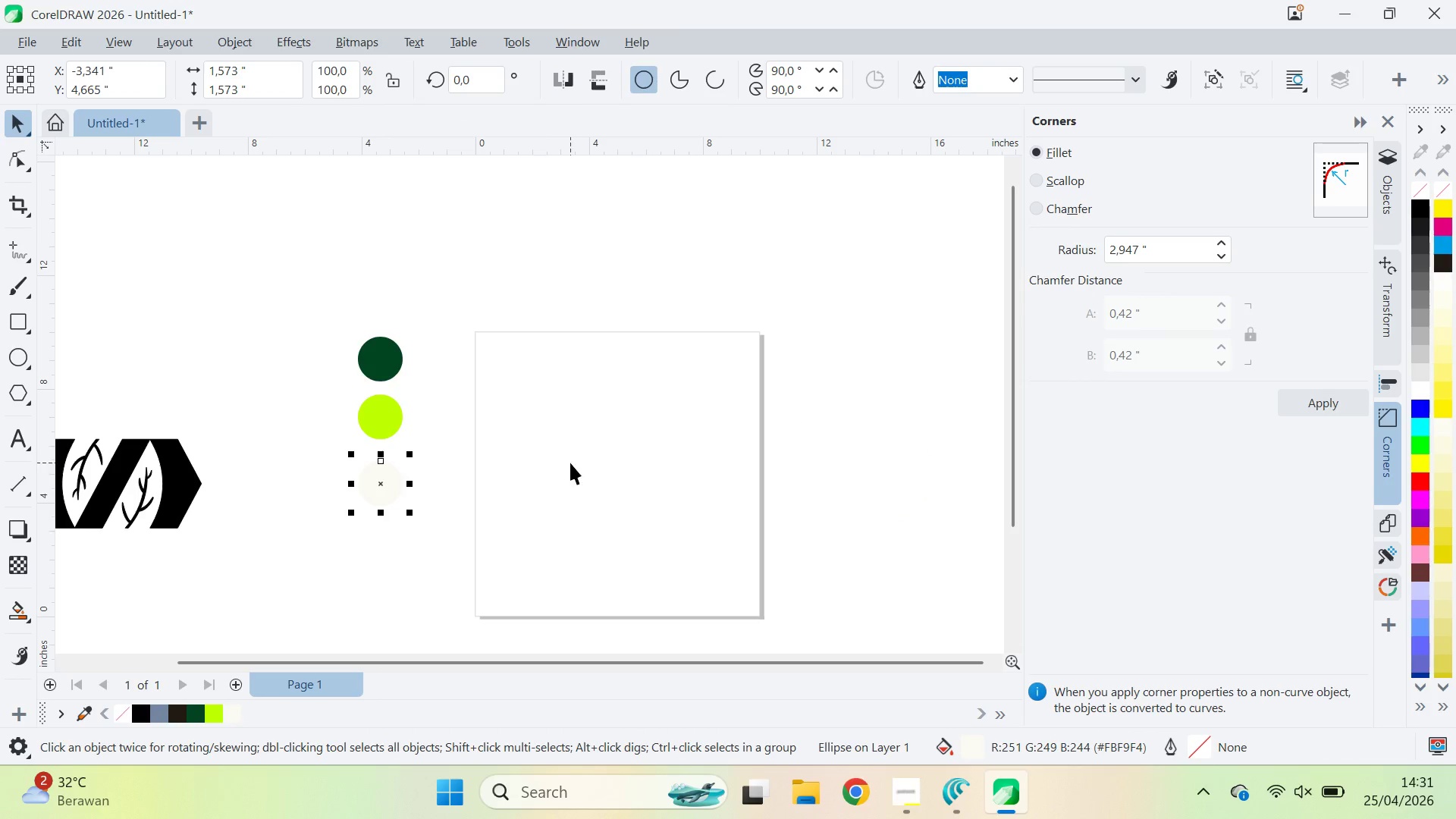 
left_click([570, 463])
 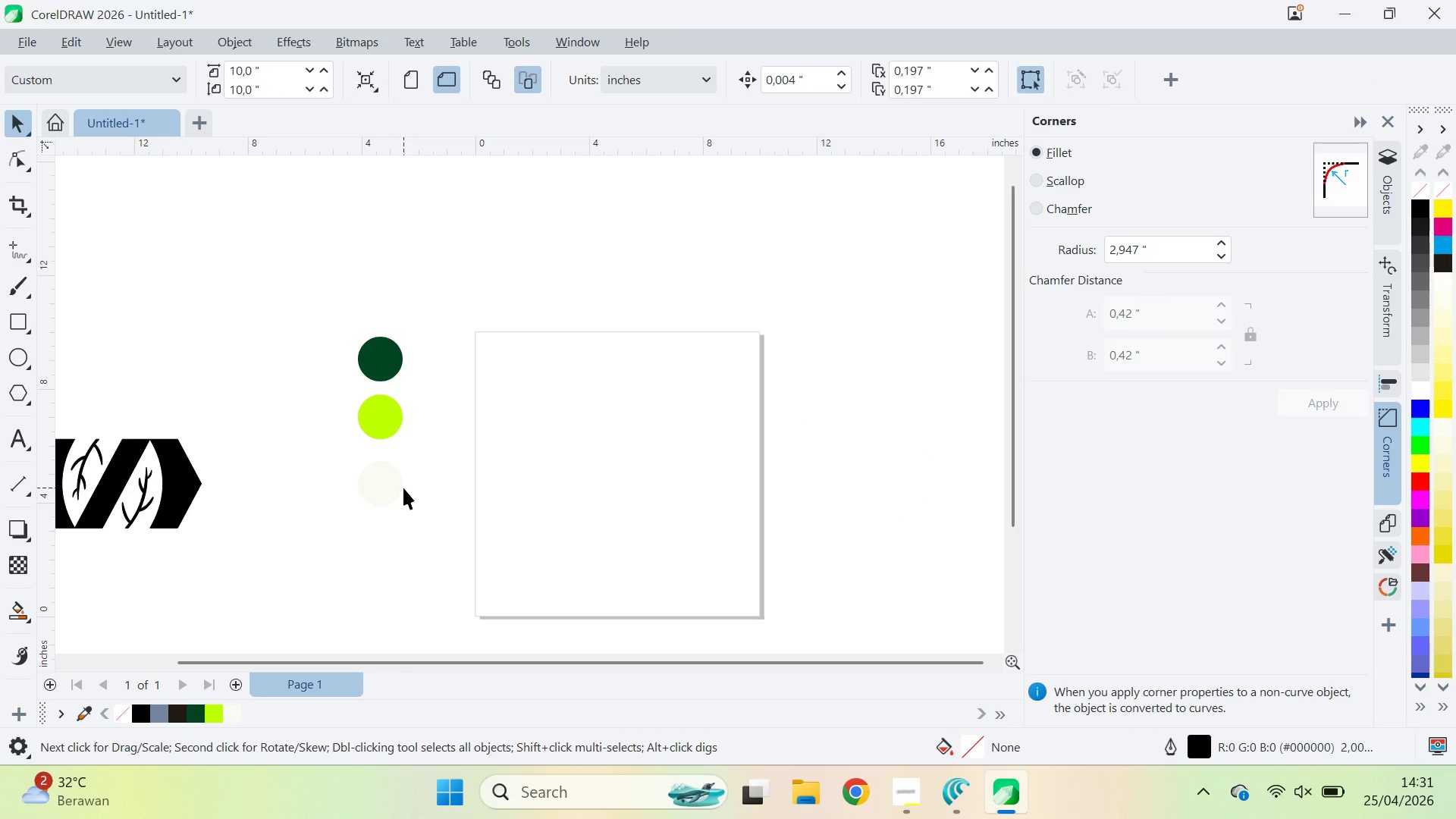 
left_click([429, 500])
 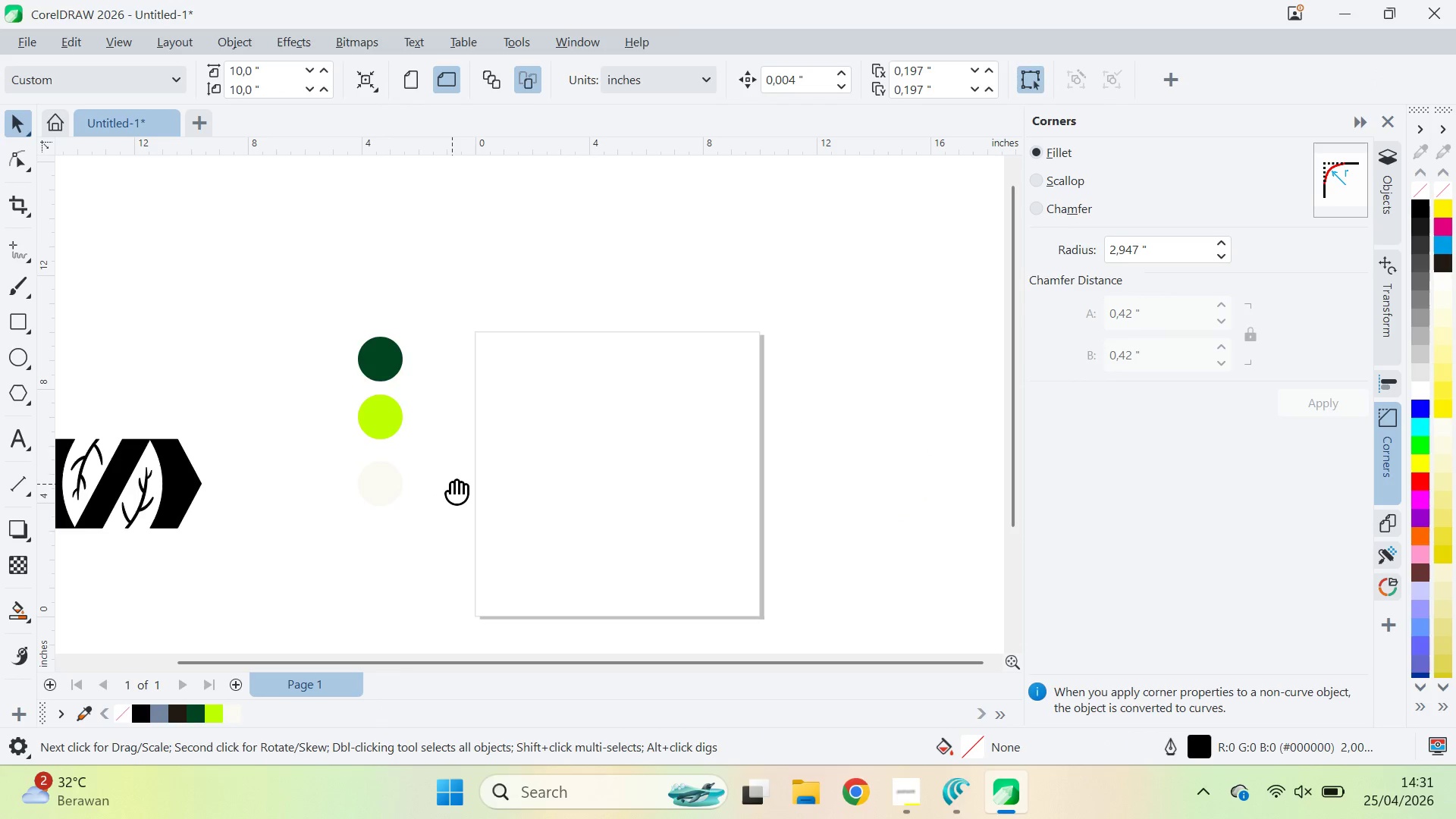 
type(qv)
 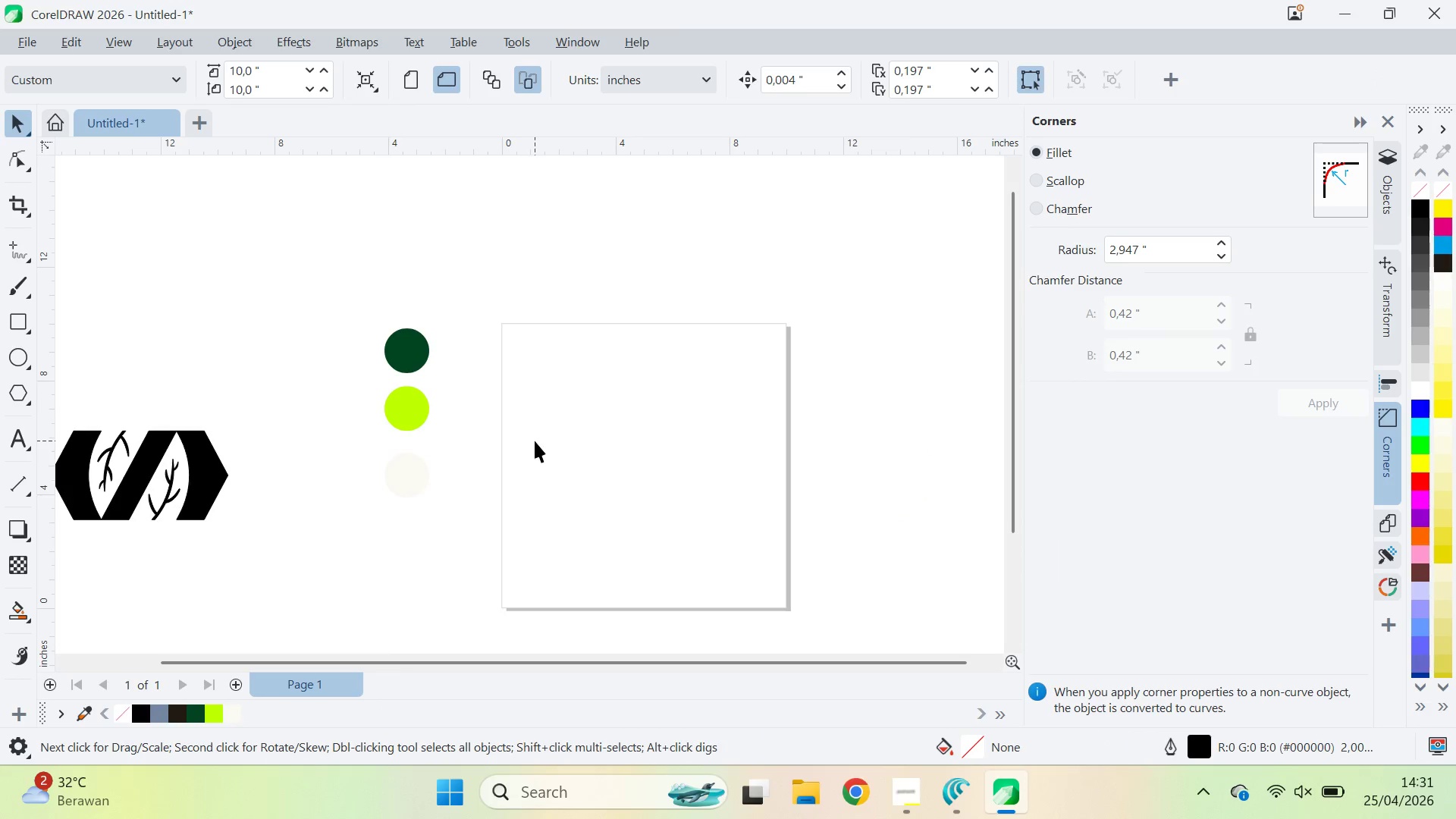 
left_click_drag(start_coordinate=[452, 484], to_coordinate=[479, 475])
 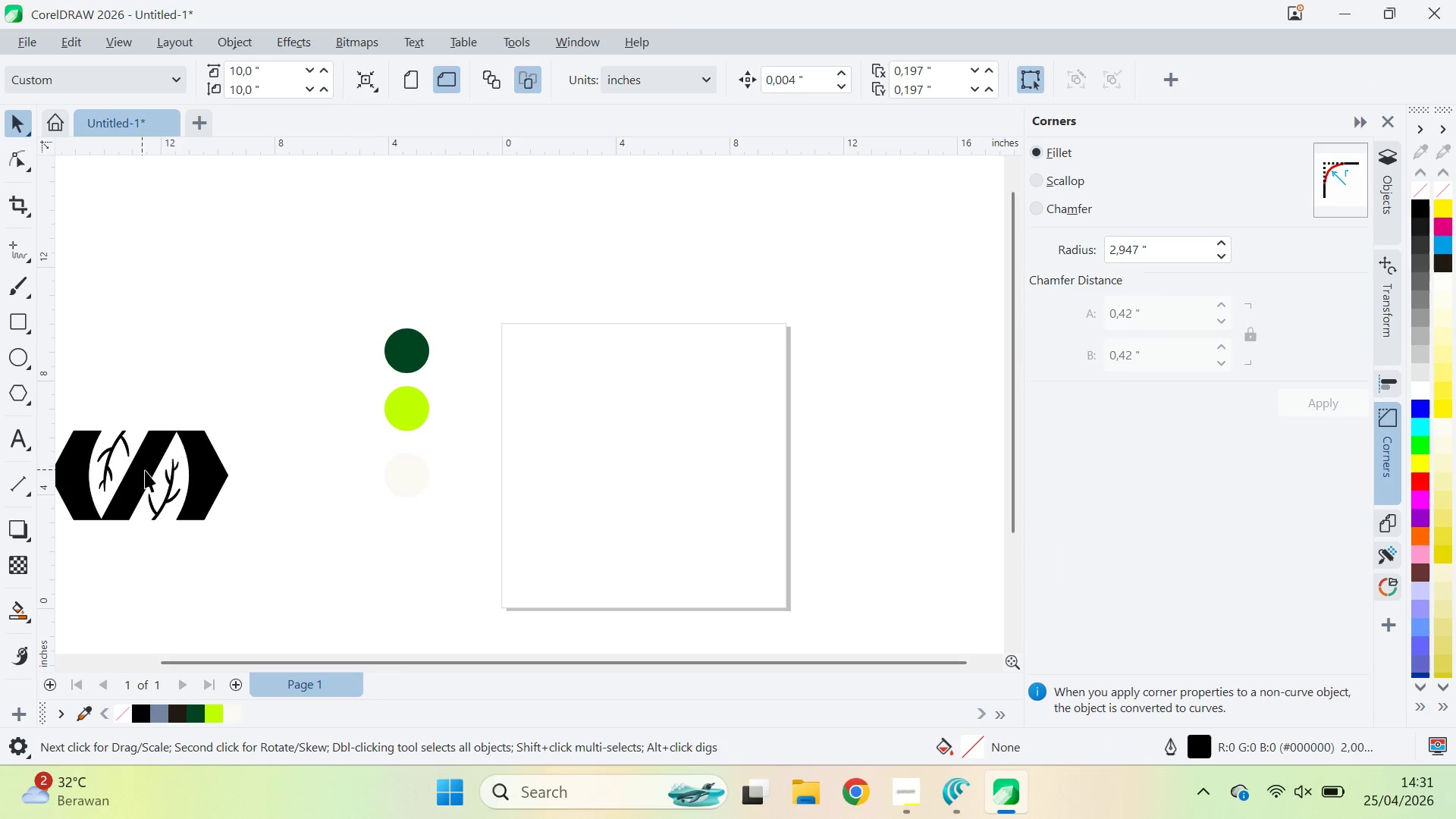 
left_click([179, 494])
 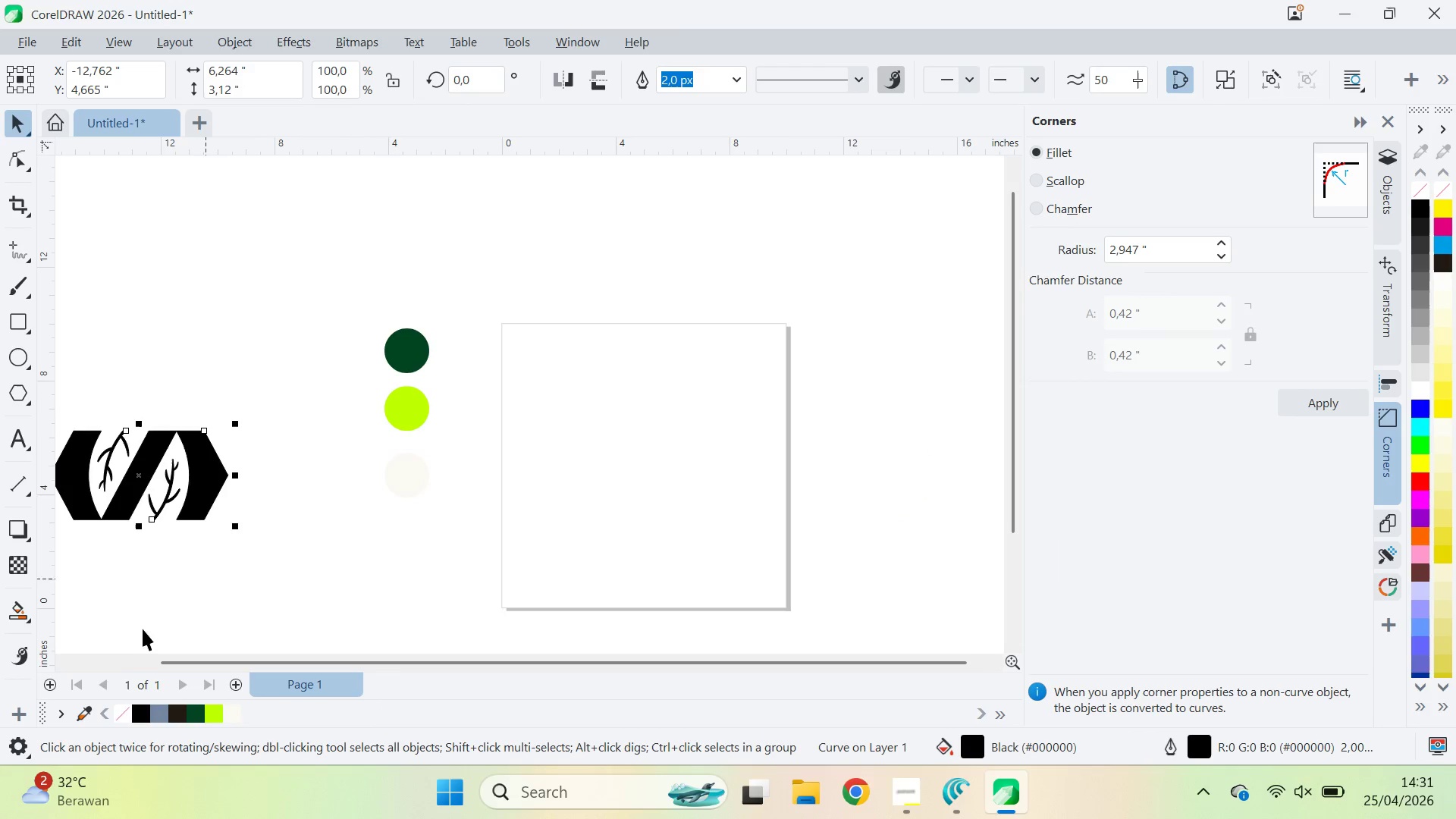 
double_click([215, 712])
 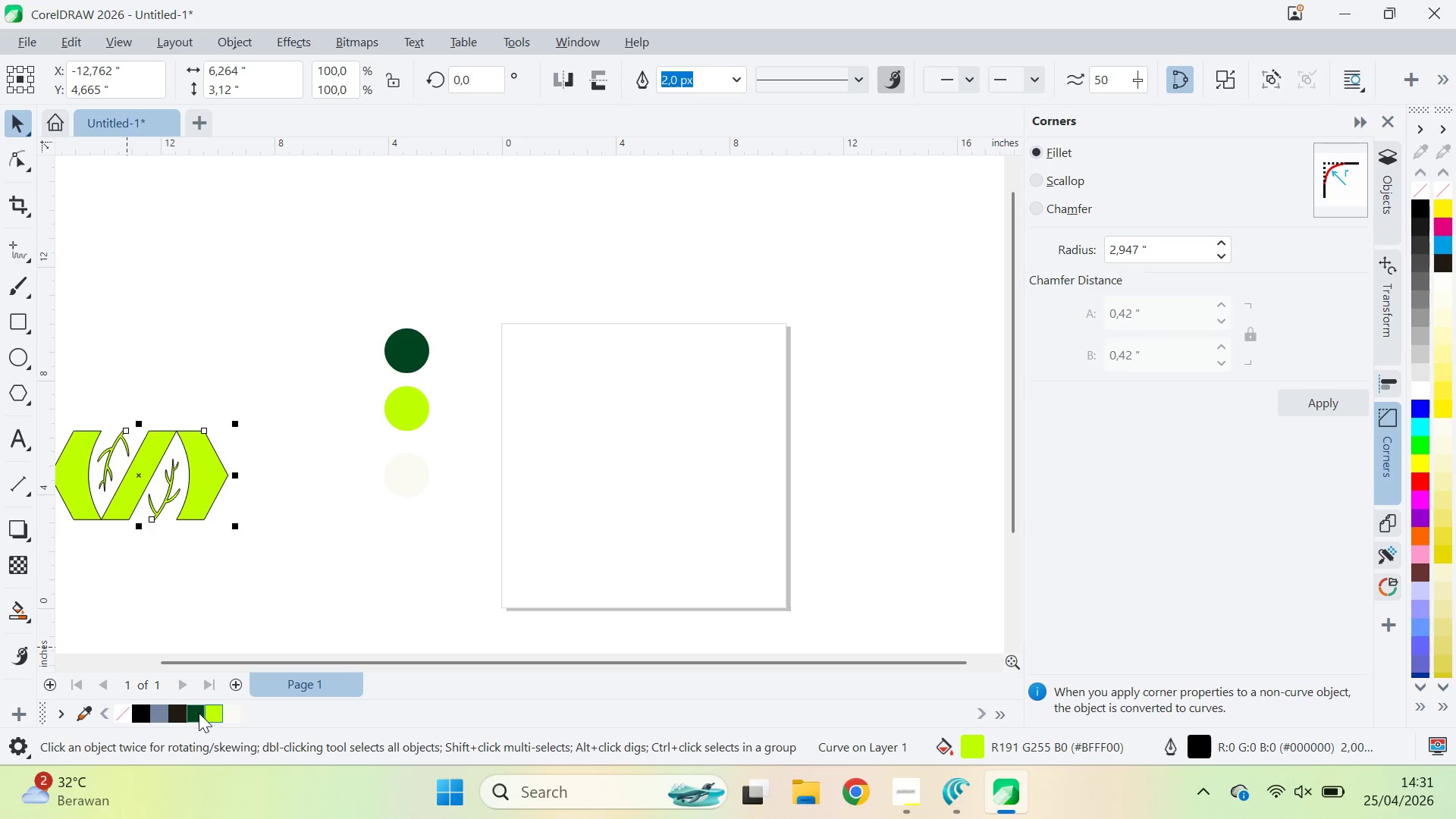 
left_click([195, 714])
 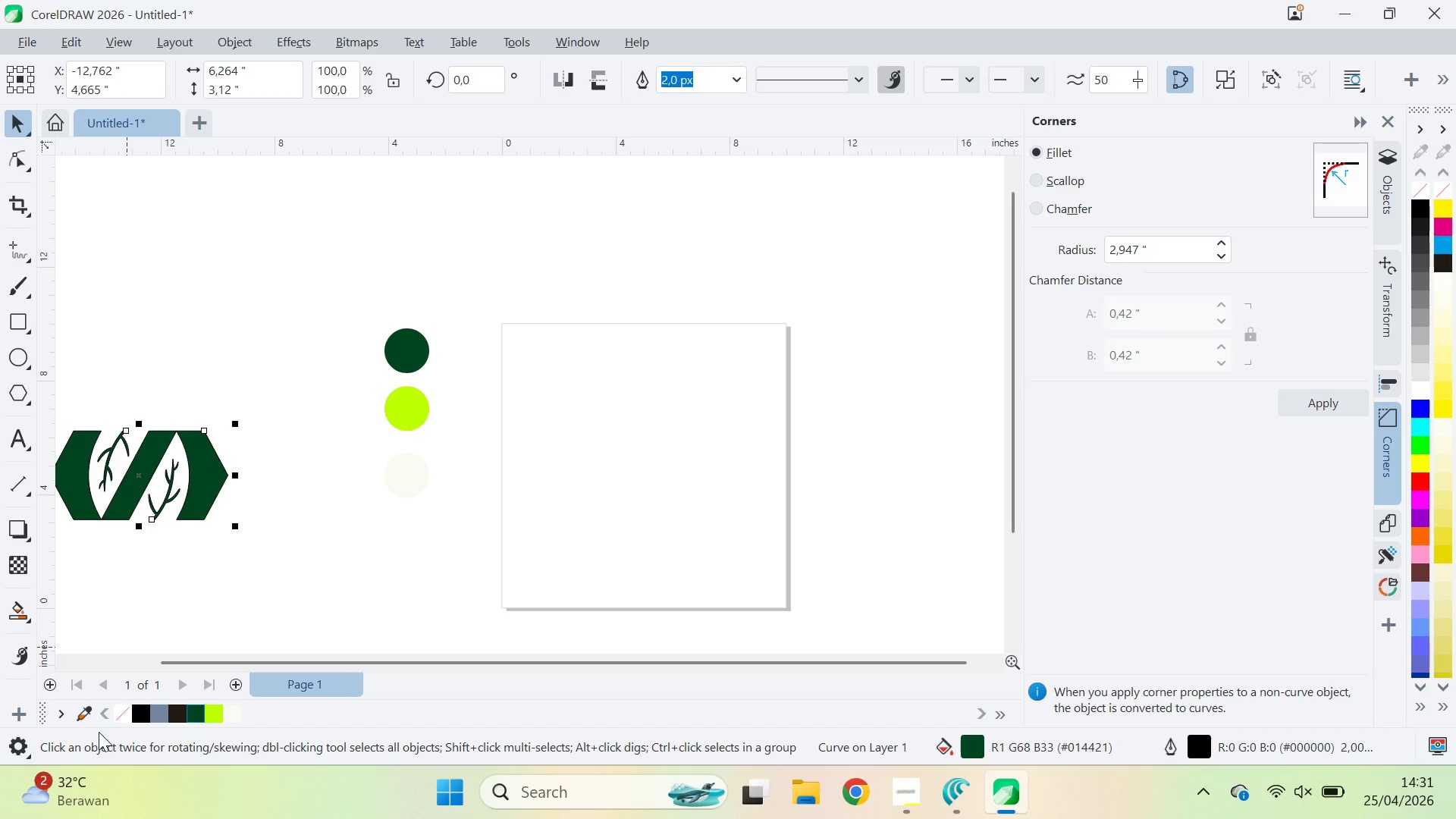 
right_click([115, 717])
 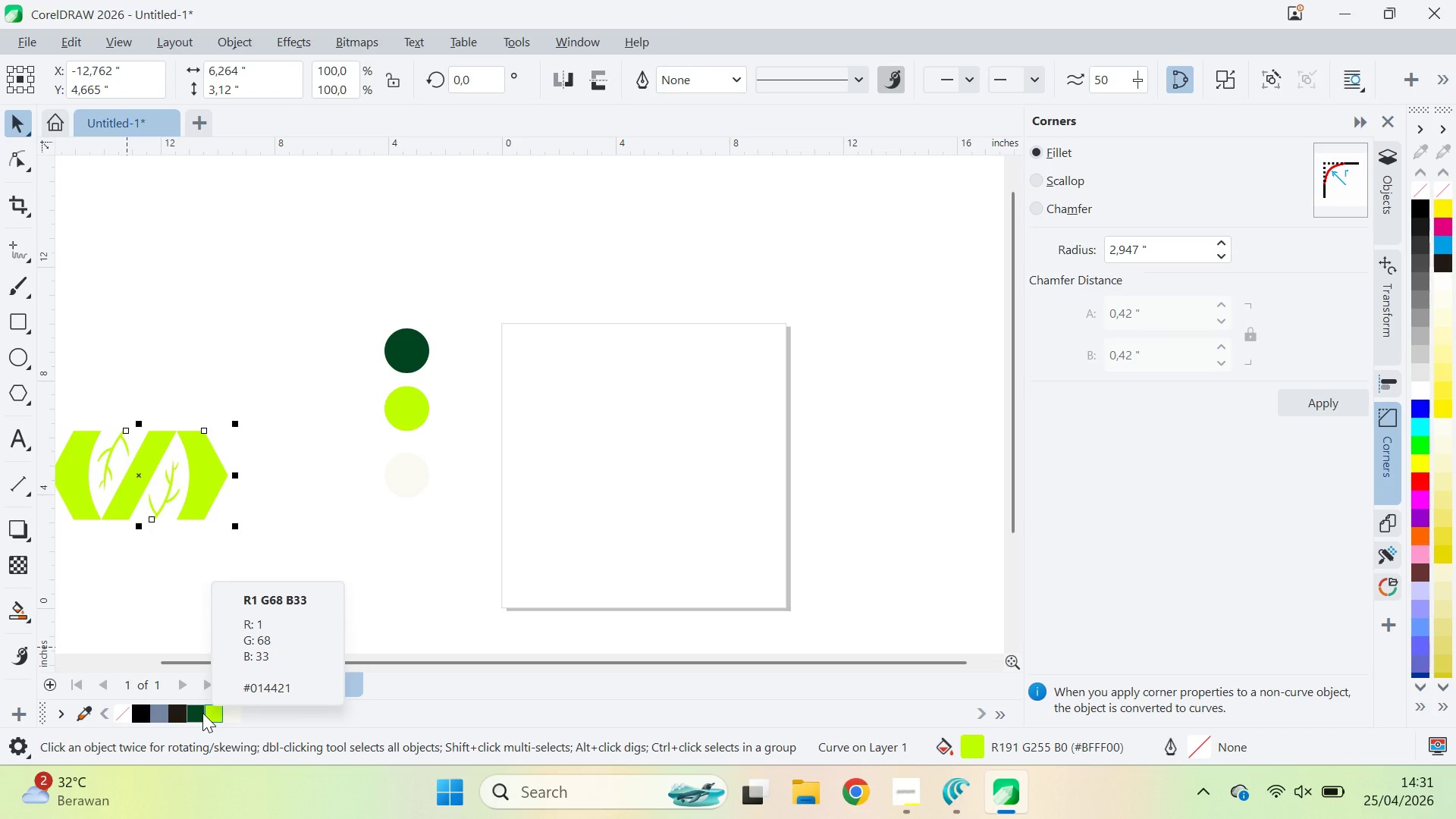 
wait(5.3)
 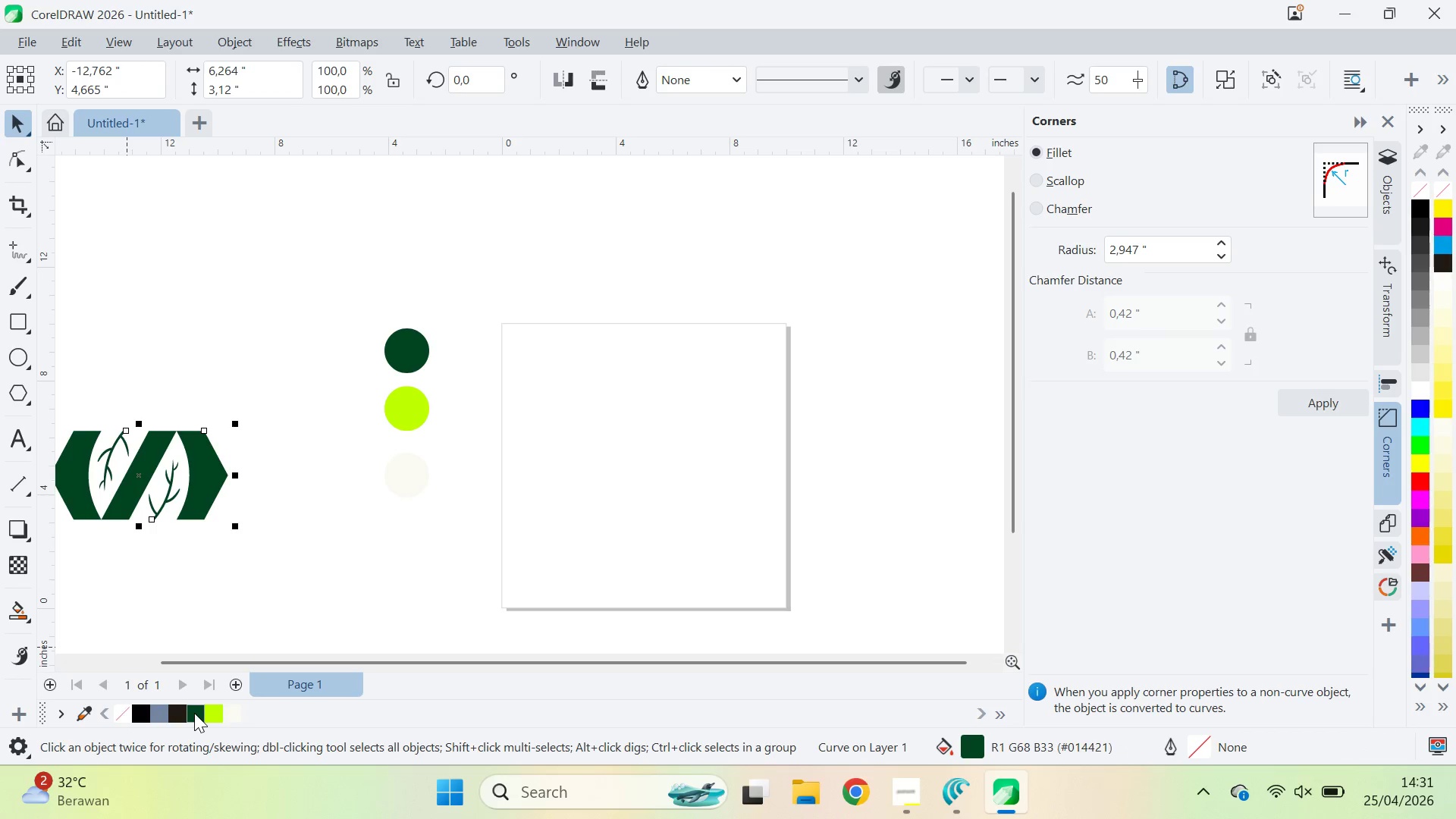 
left_click([202, 713])
 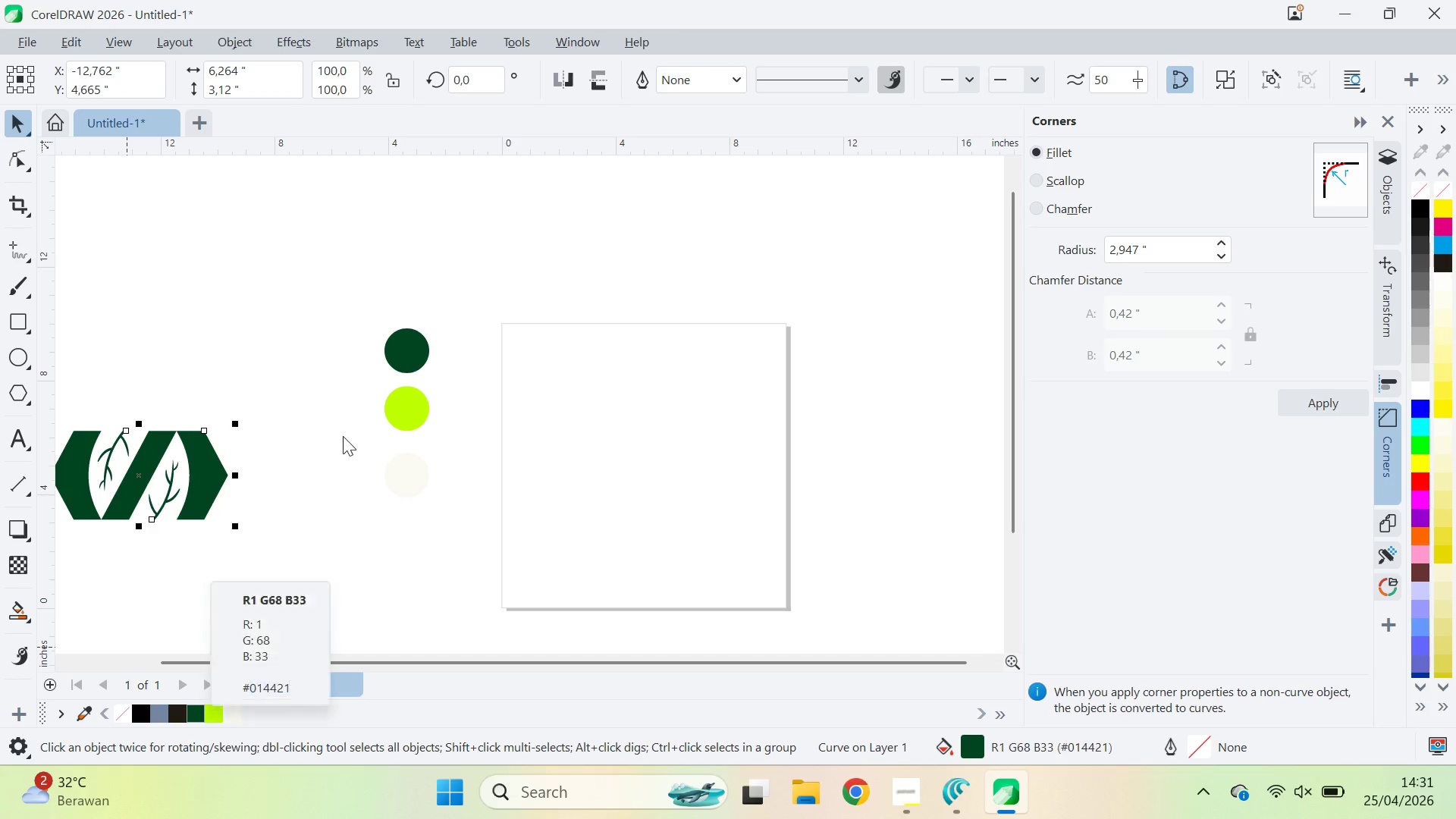 
type(qv)
 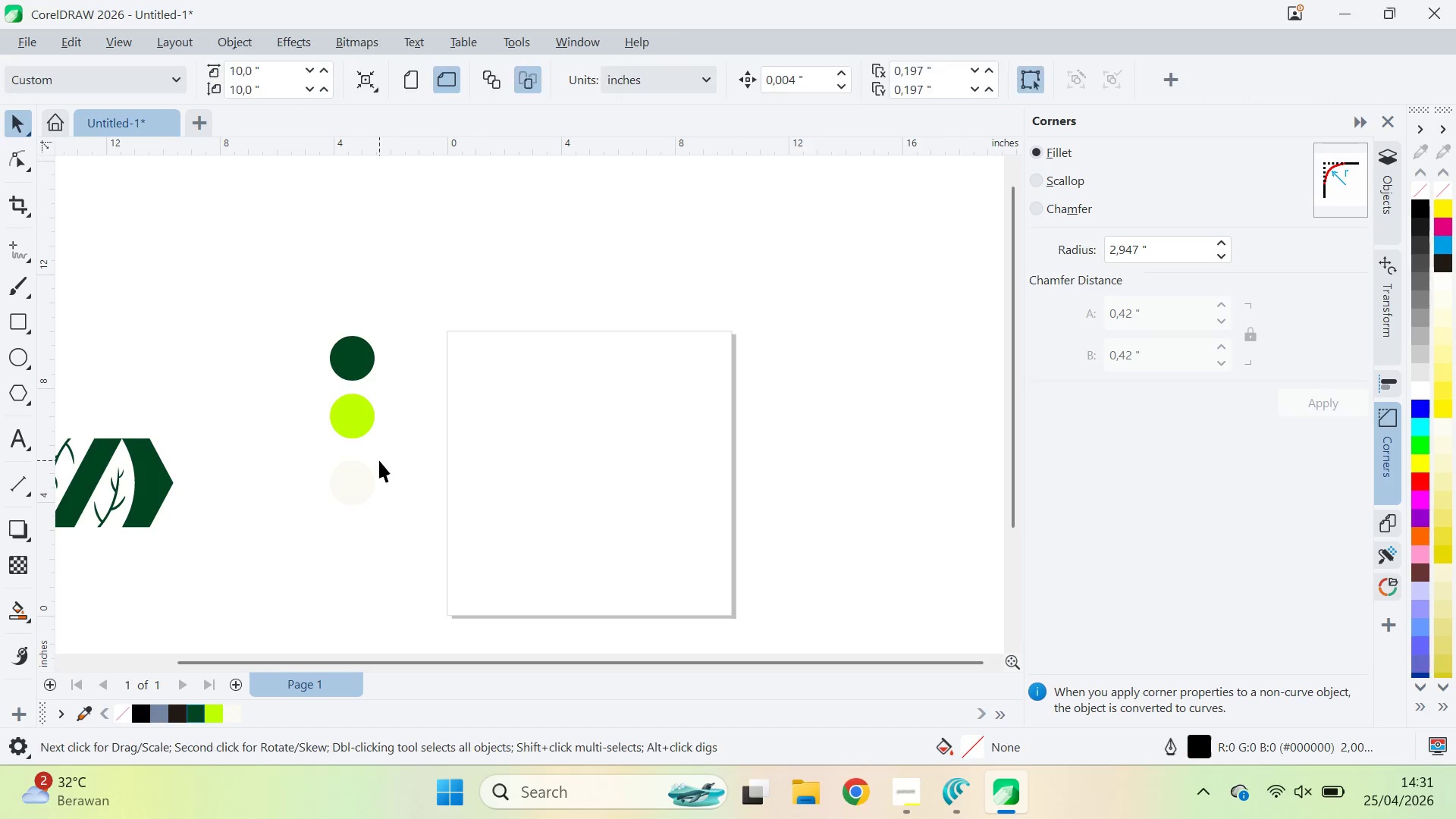 
left_click_drag(start_coordinate=[322, 430], to_coordinate=[268, 438])
 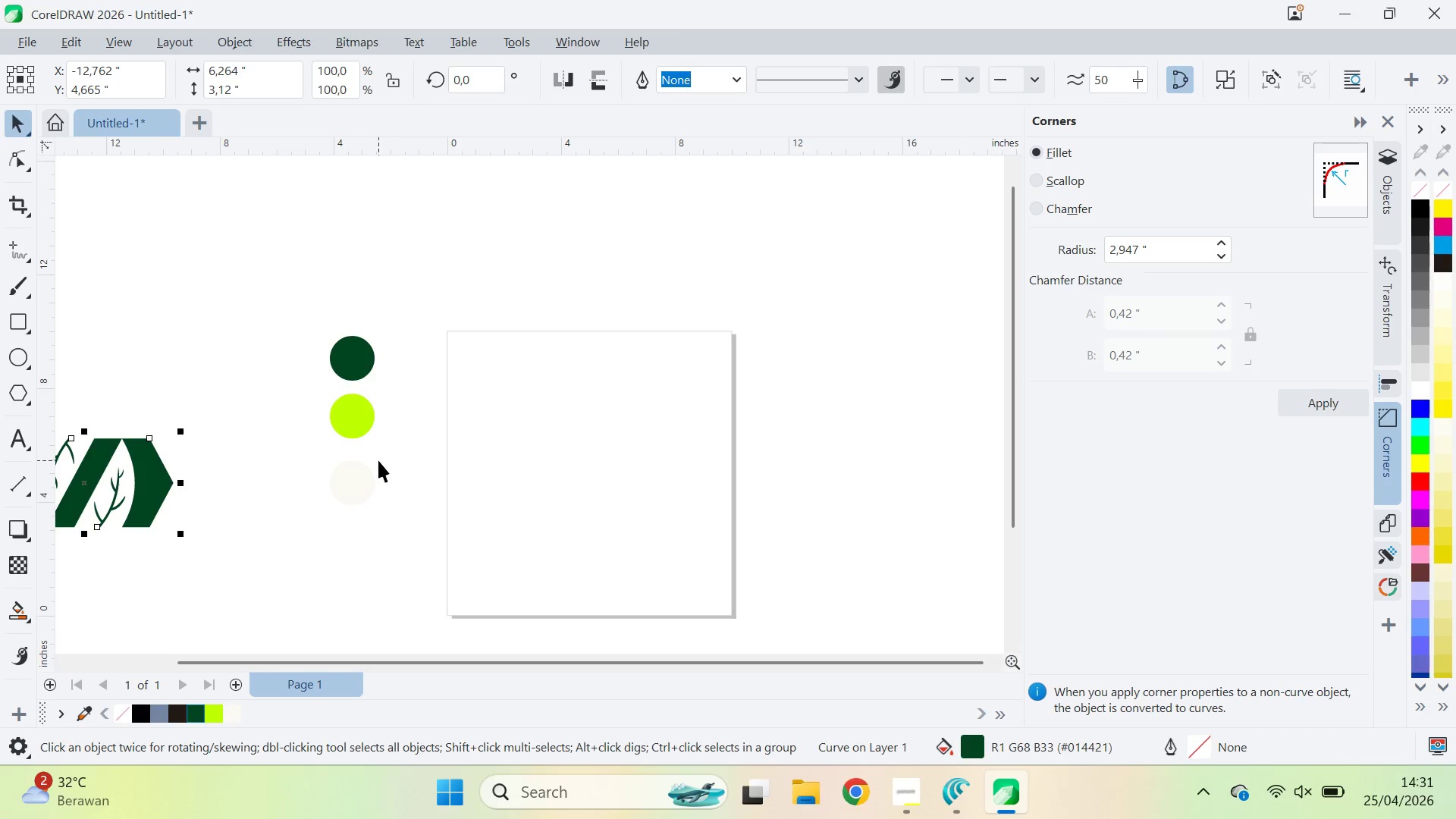 
left_click([378, 460])
 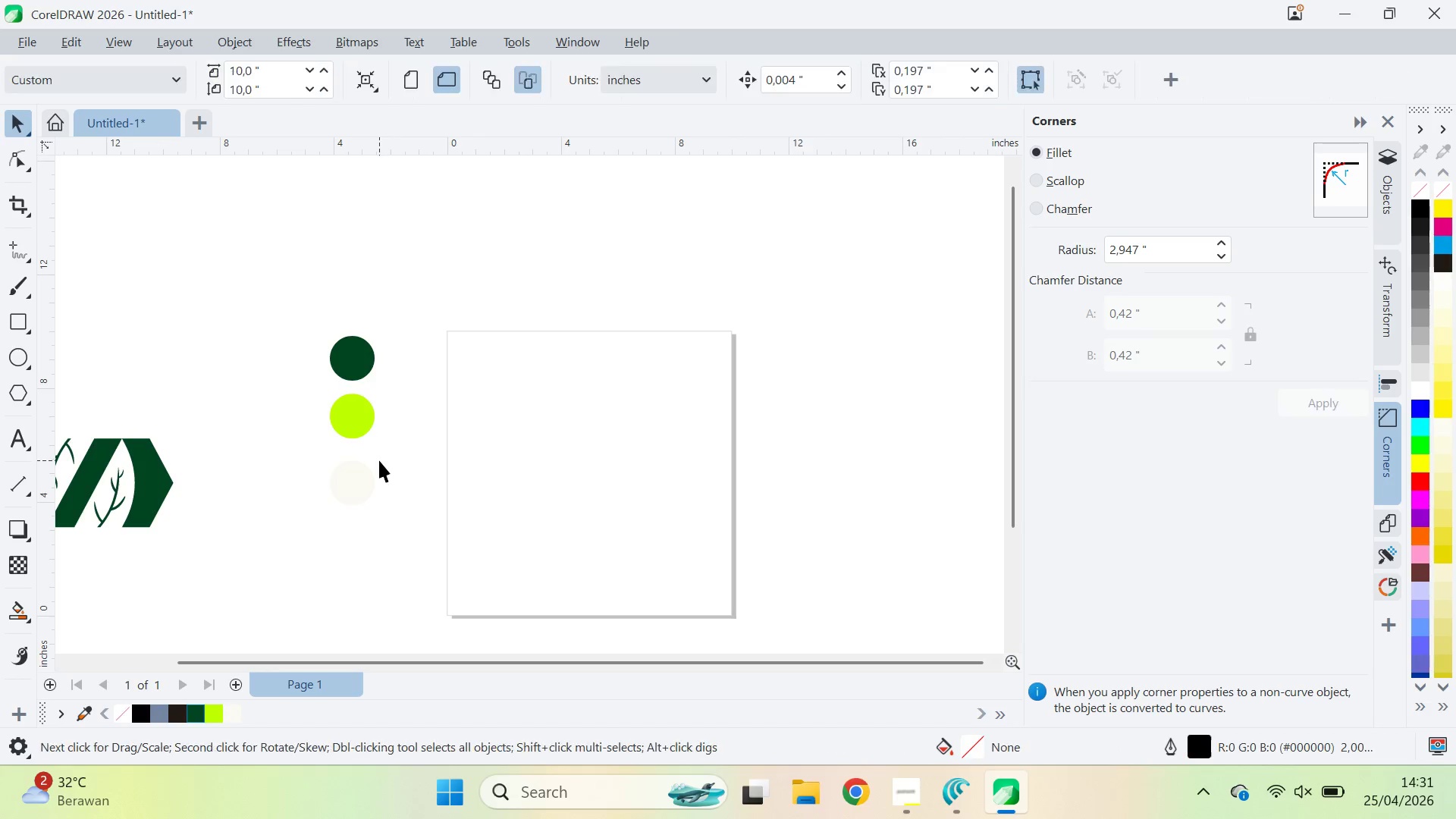 
key(Alt+AltLeft)
 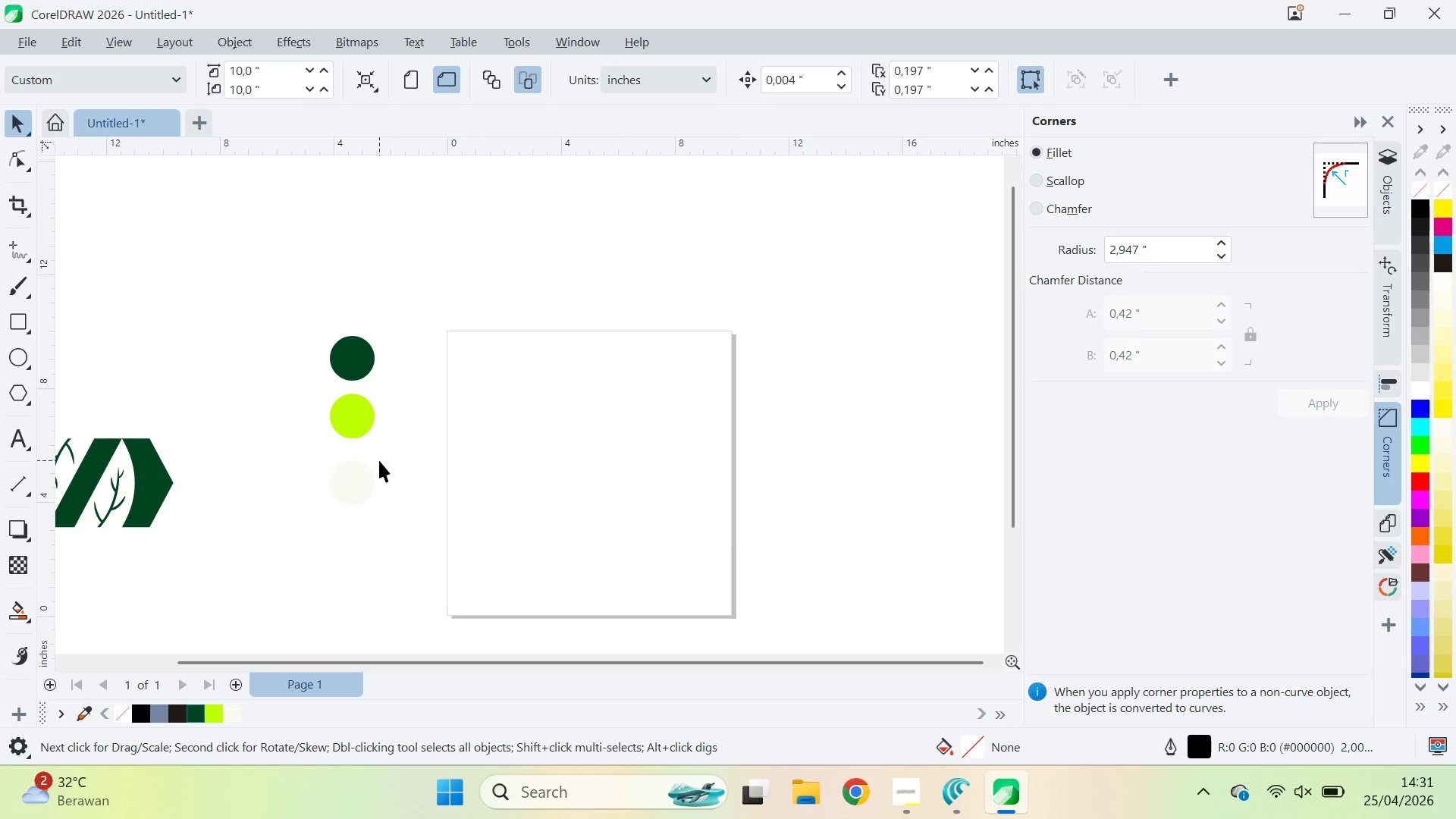 
key(Alt+Tab)
 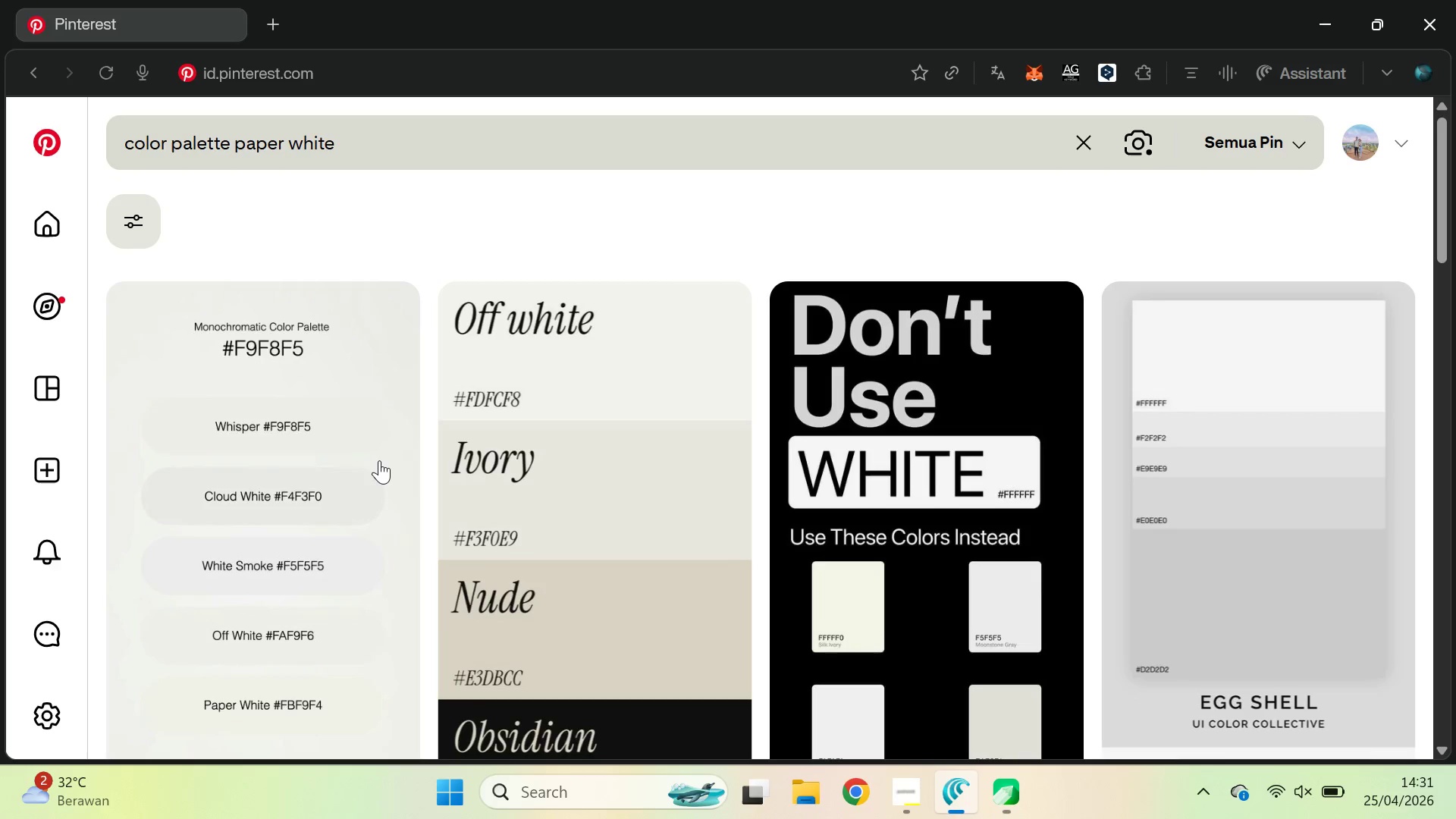 
key(Alt+Tab)
 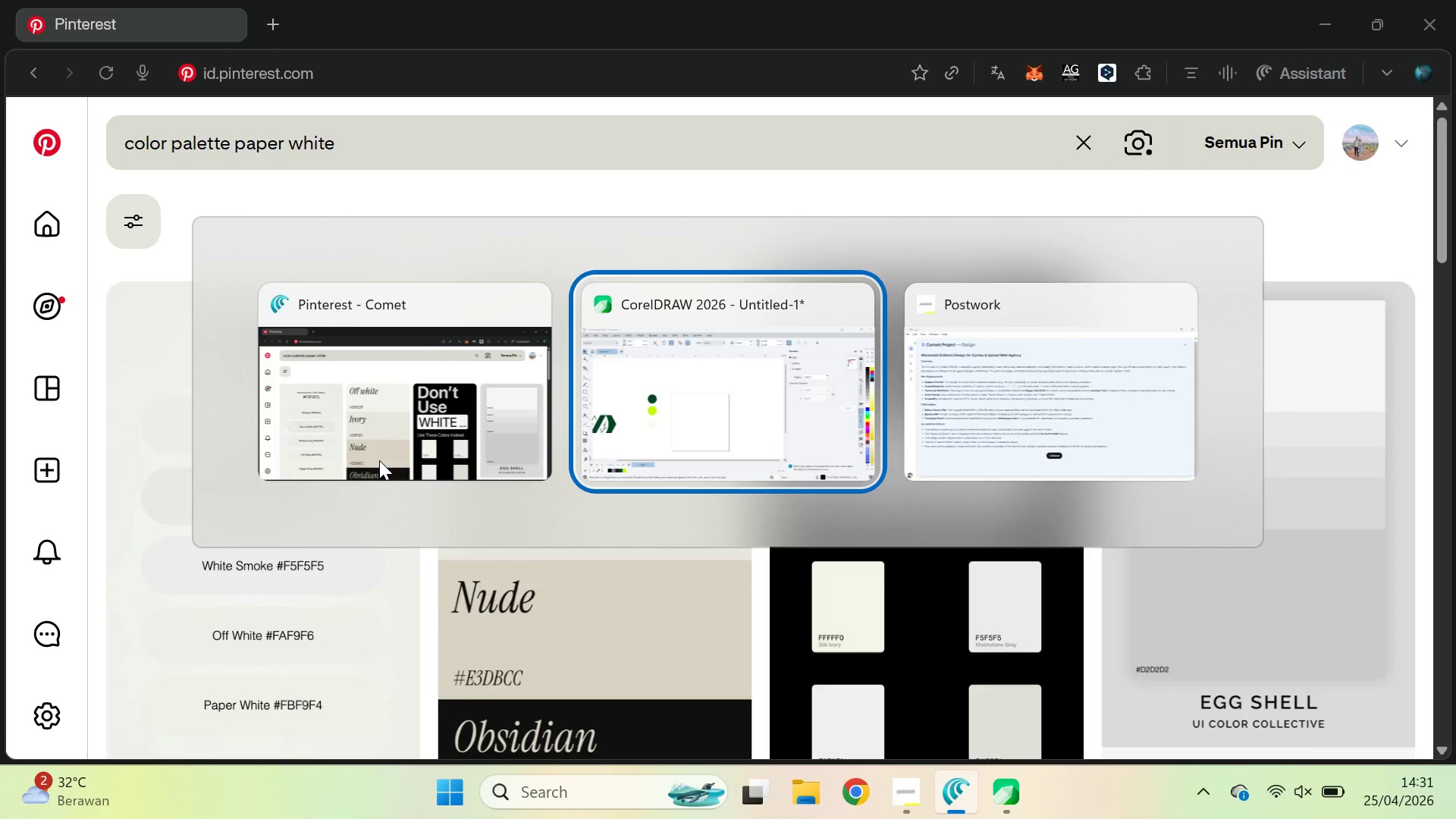 
key(Alt+Tab)